 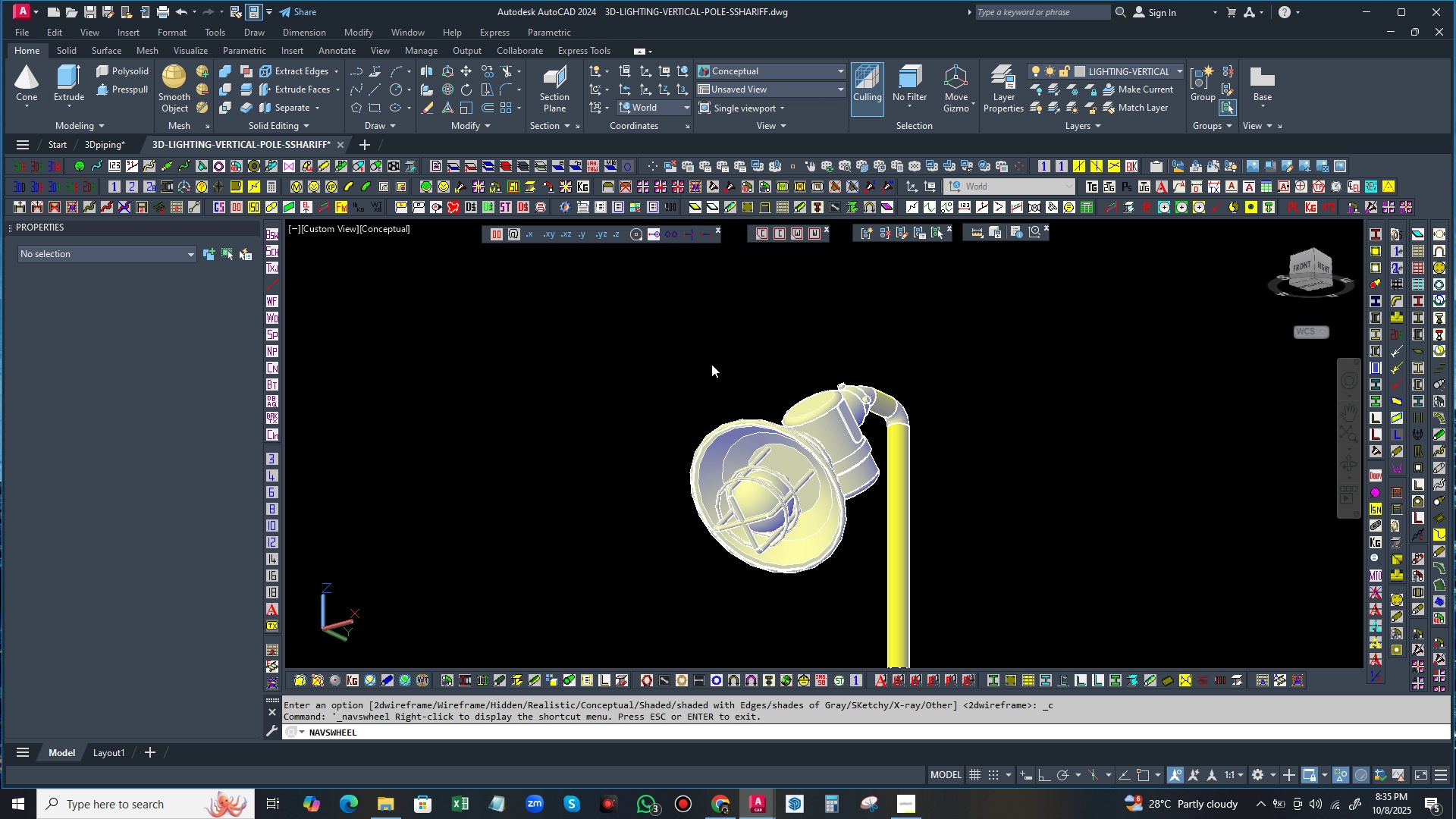 
left_click([342, 143])
 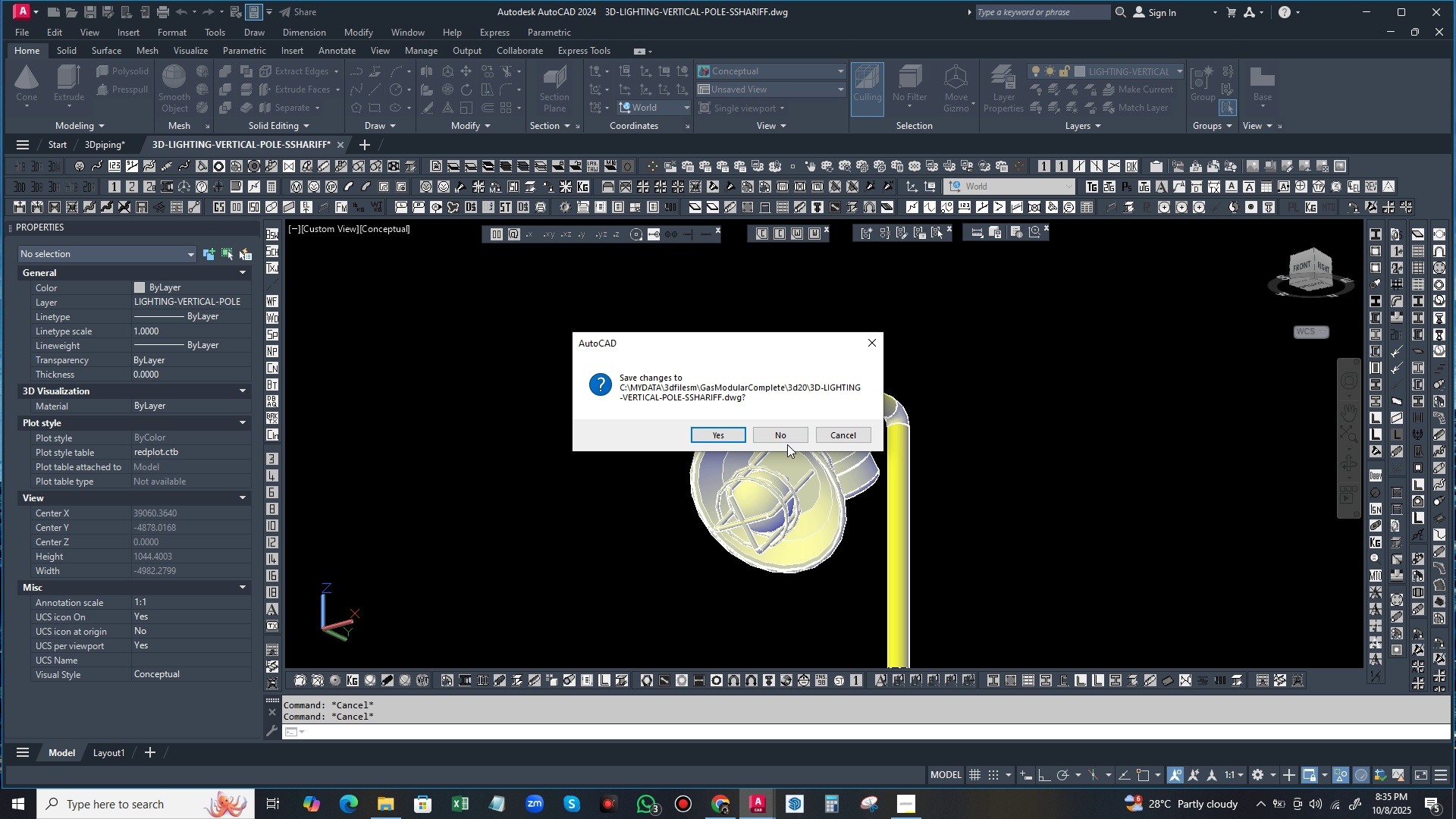 
left_click([788, 436])
 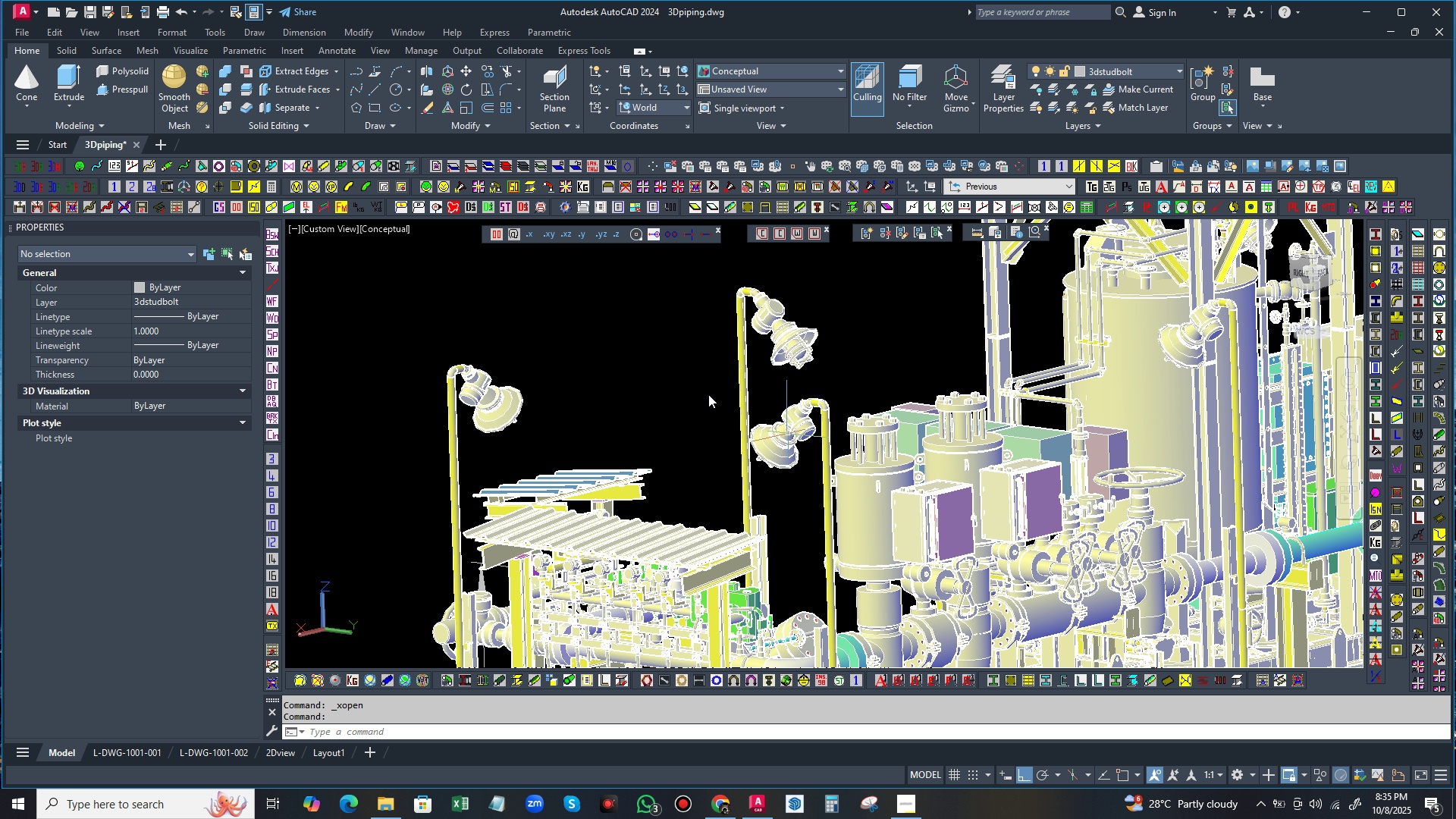 
wait(6.1)
 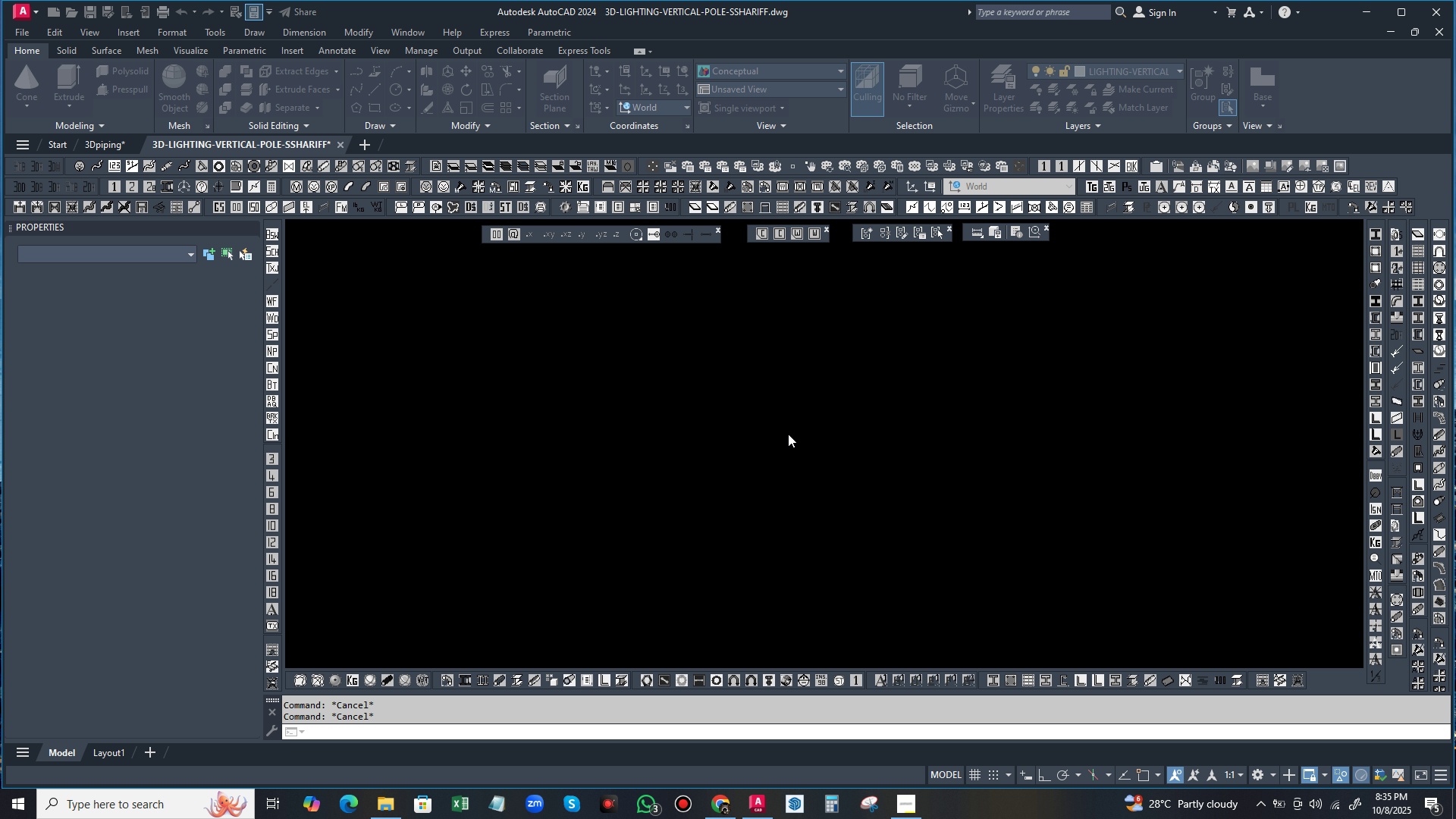 
scroll: coordinate [729, 377], scroll_direction: down, amount: 1.0
 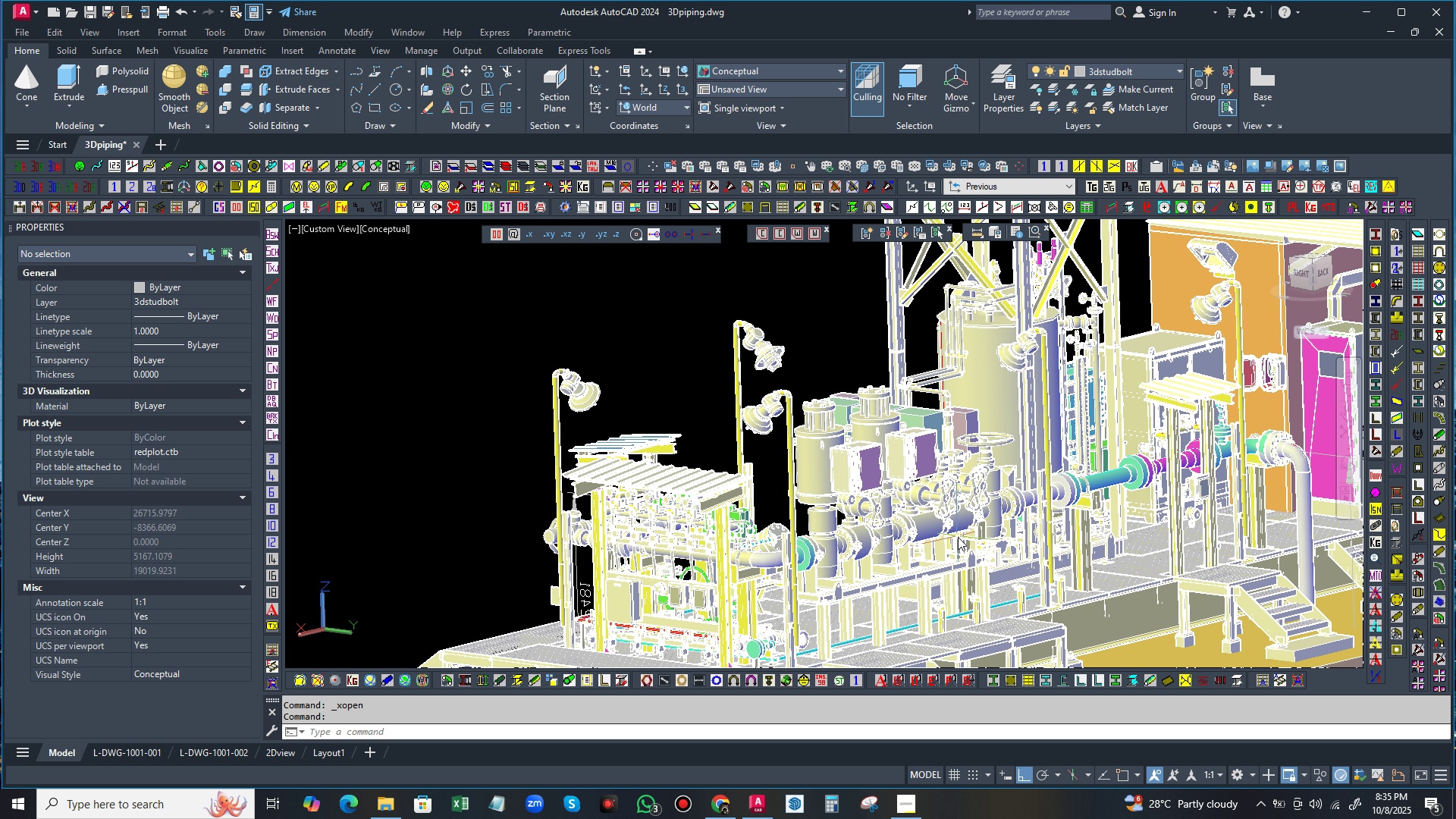 
scroll: coordinate [962, 522], scroll_direction: up, amount: 2.0
 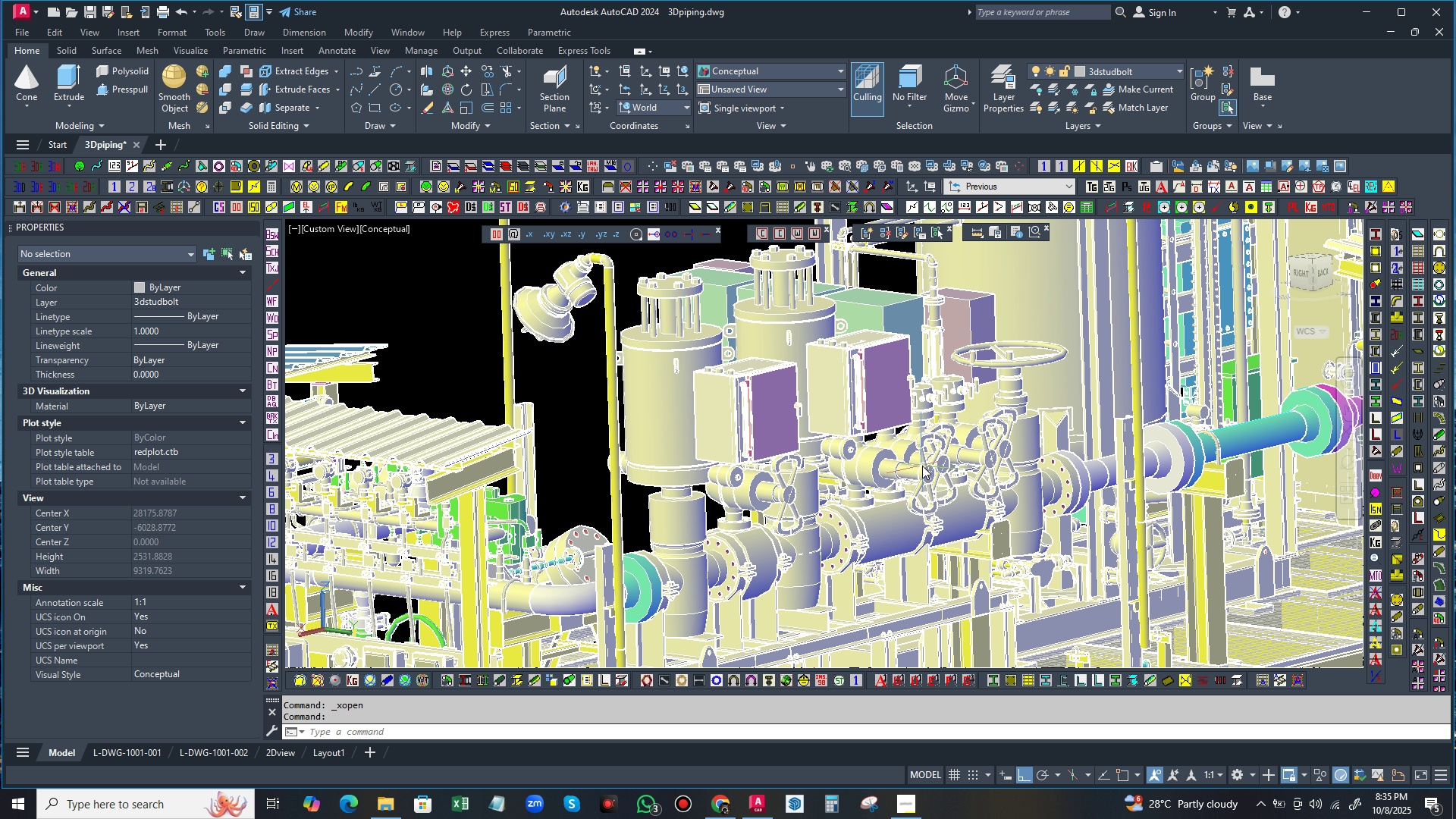 
left_click([926, 467])
 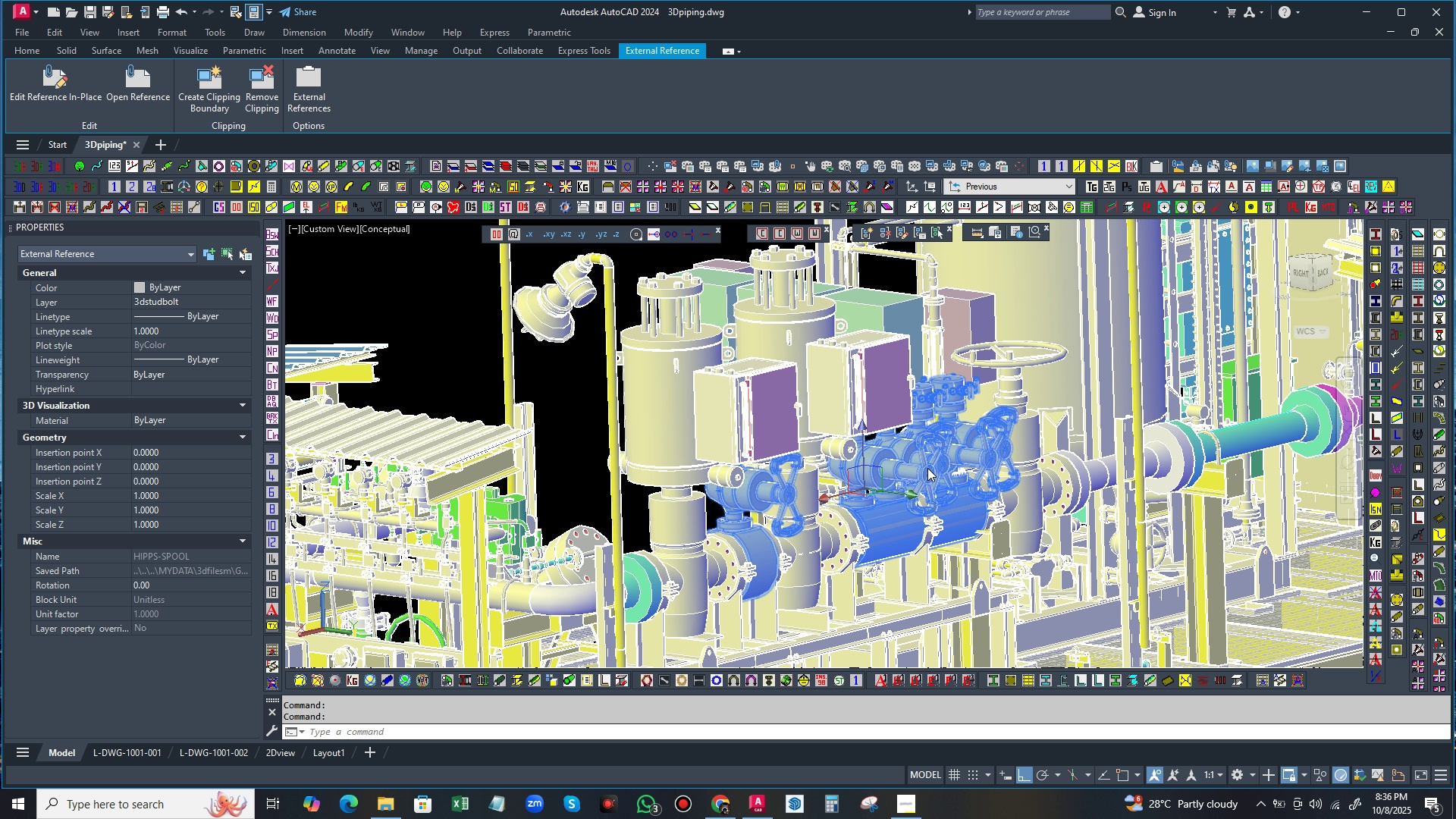 
right_click([927, 468])
 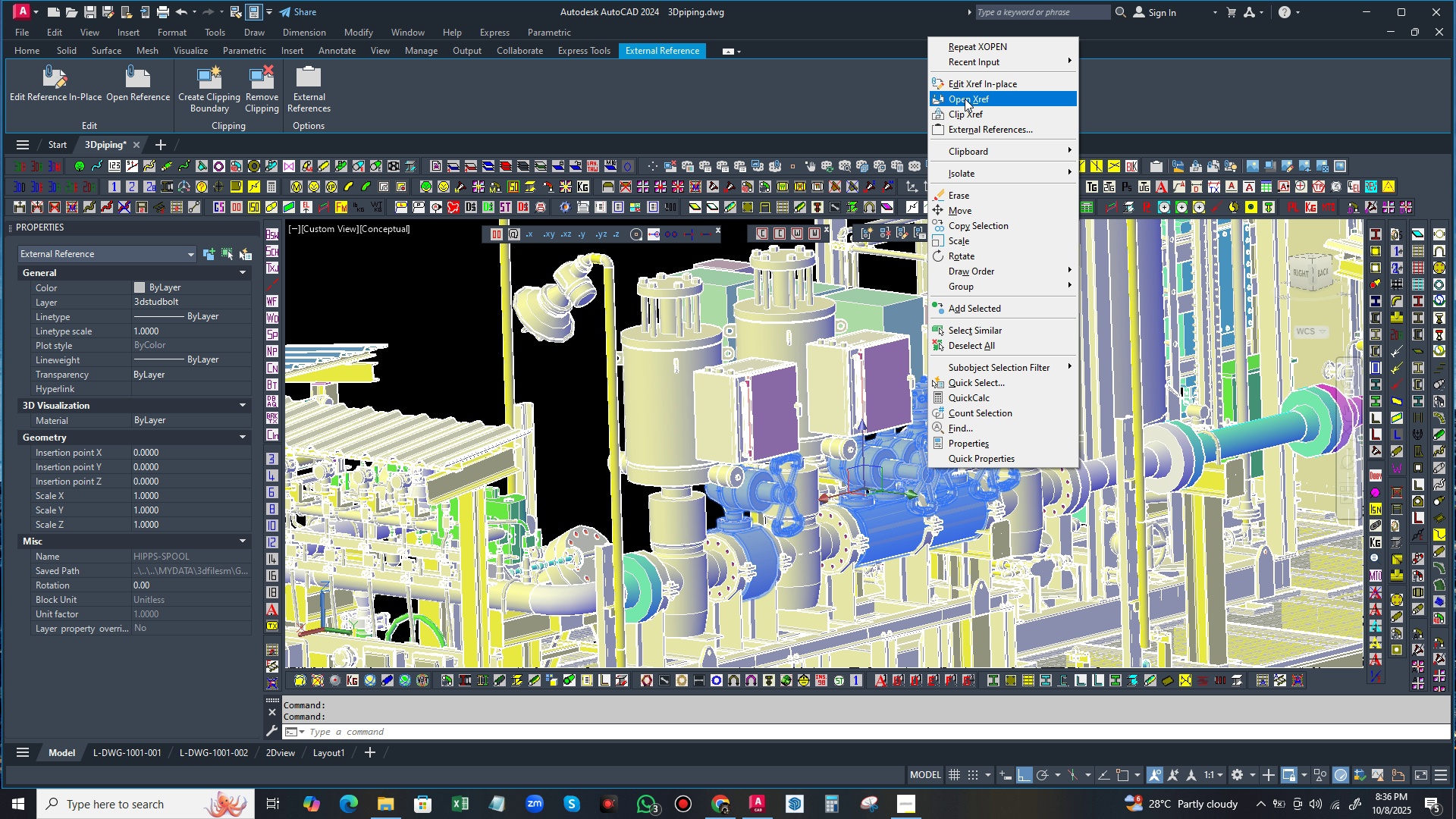 
wait(6.85)
 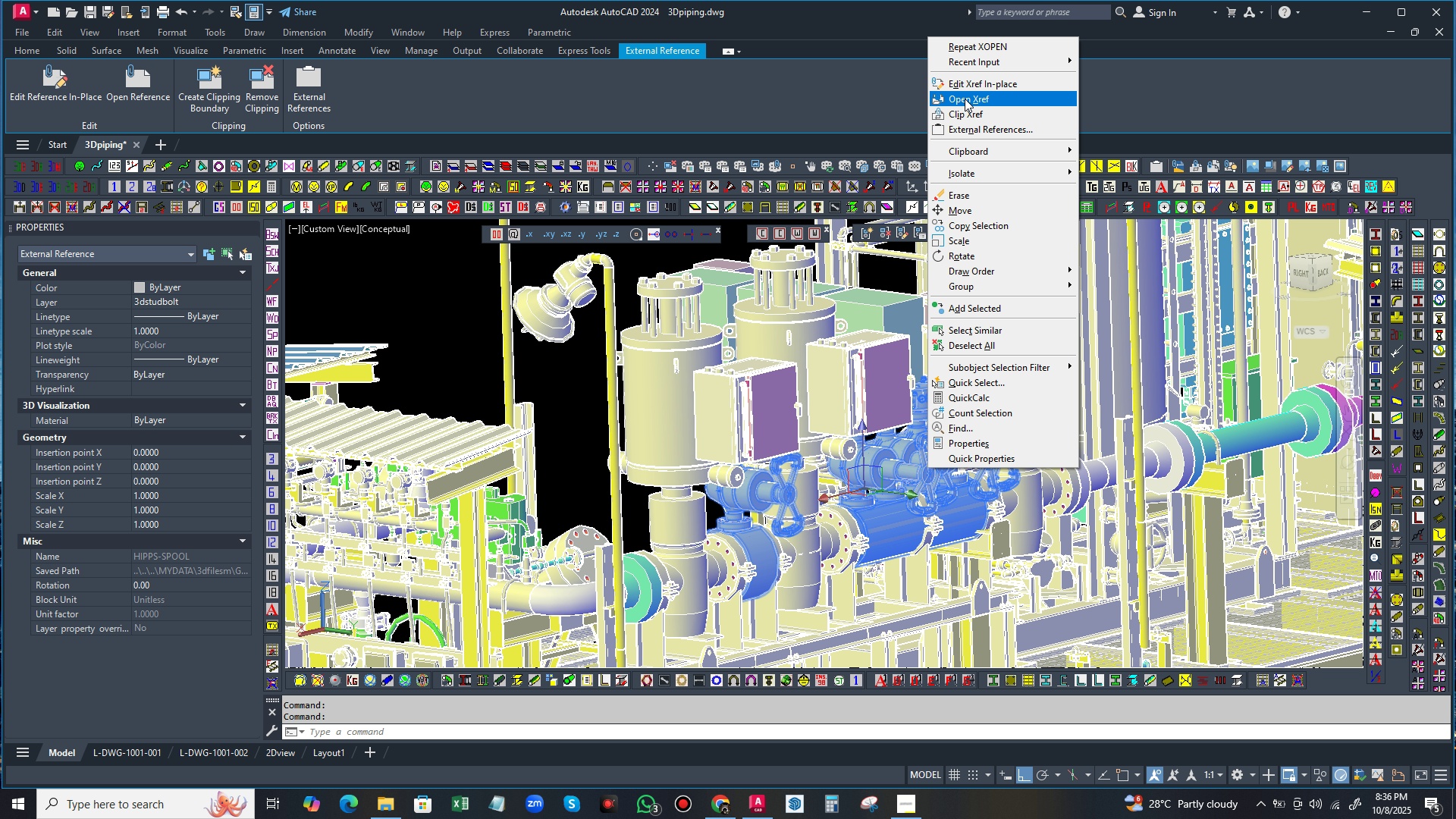 
left_click([965, 99])